 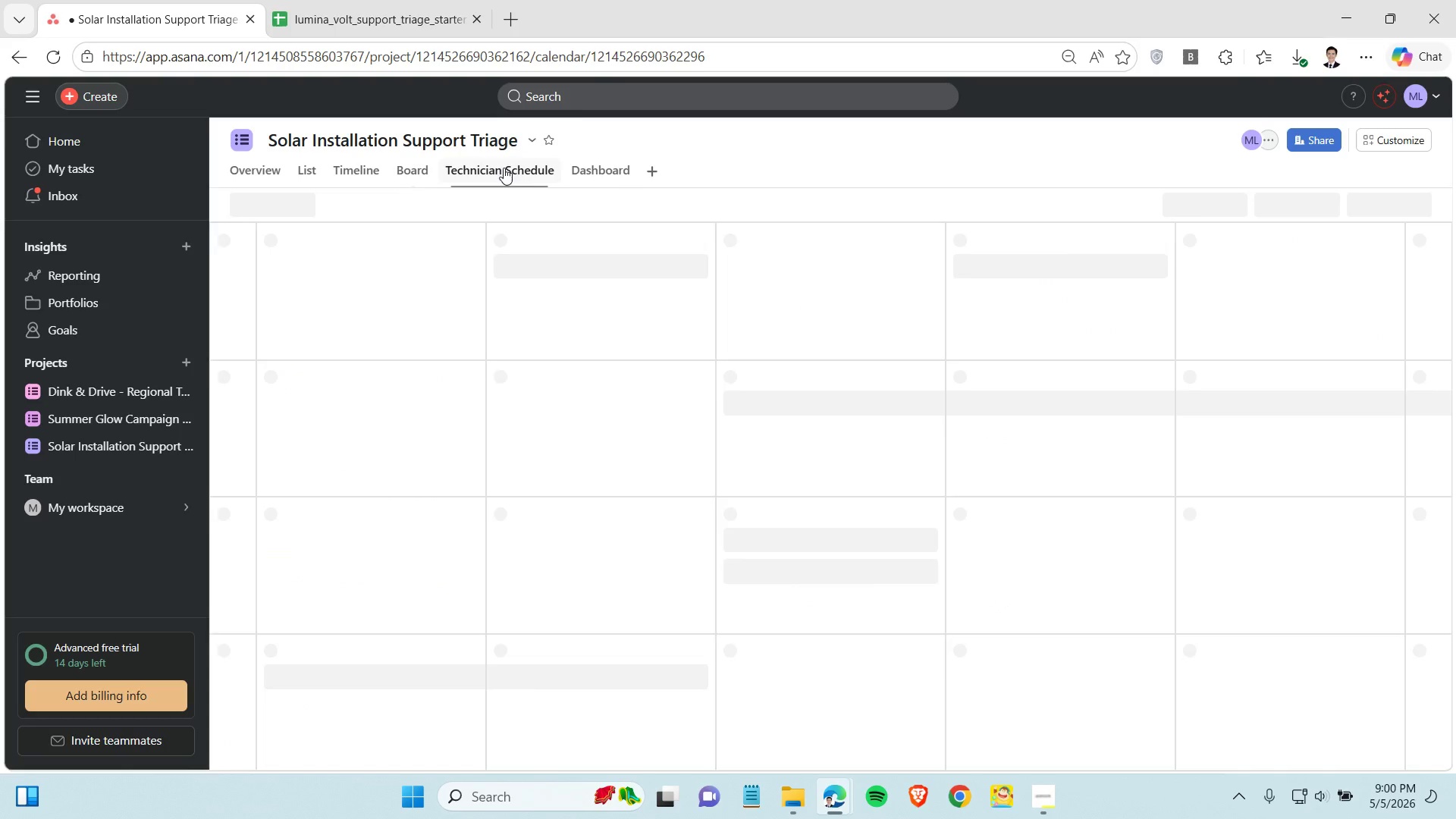 
left_click([648, 169])
 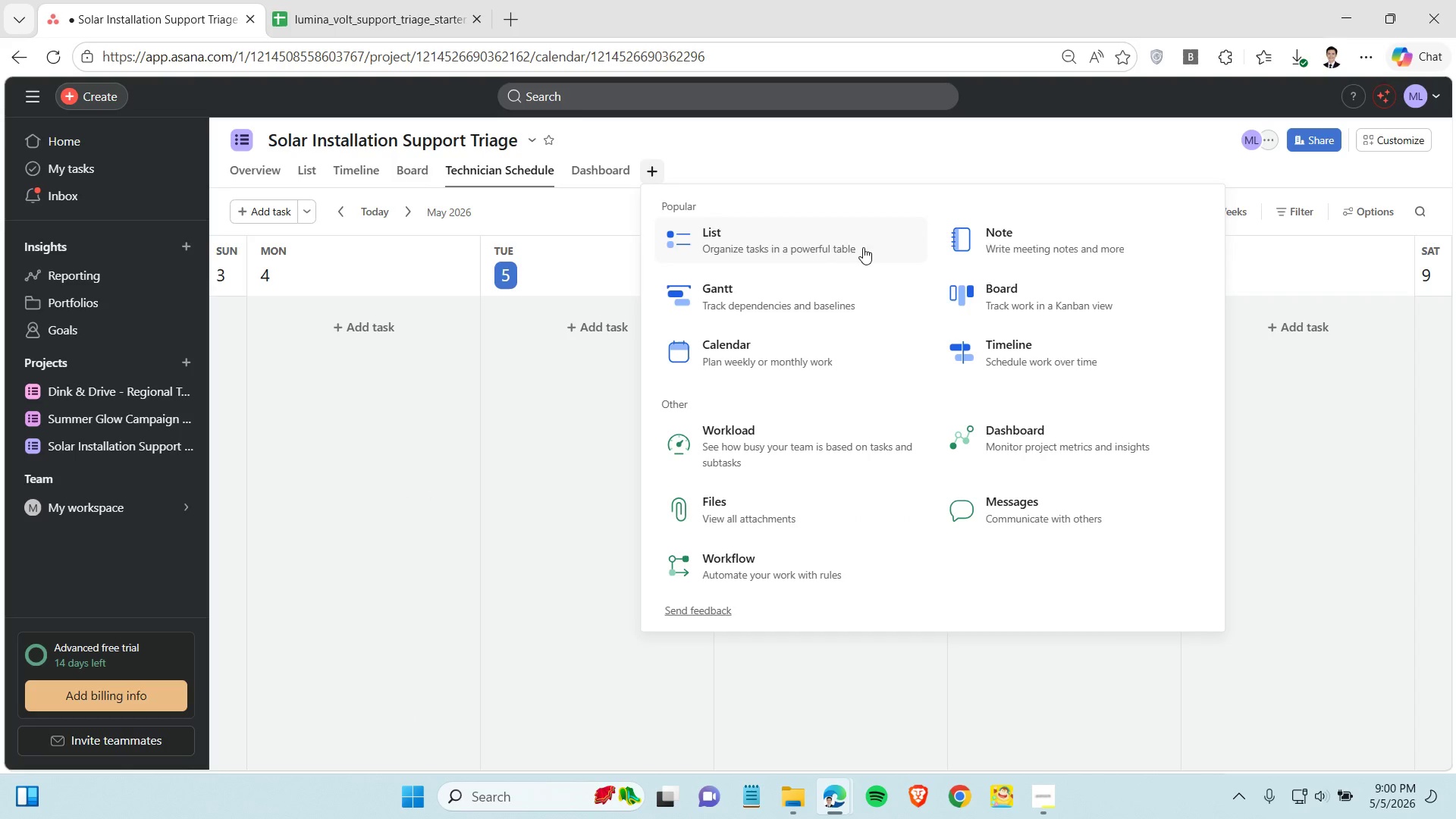 
wait(6.36)
 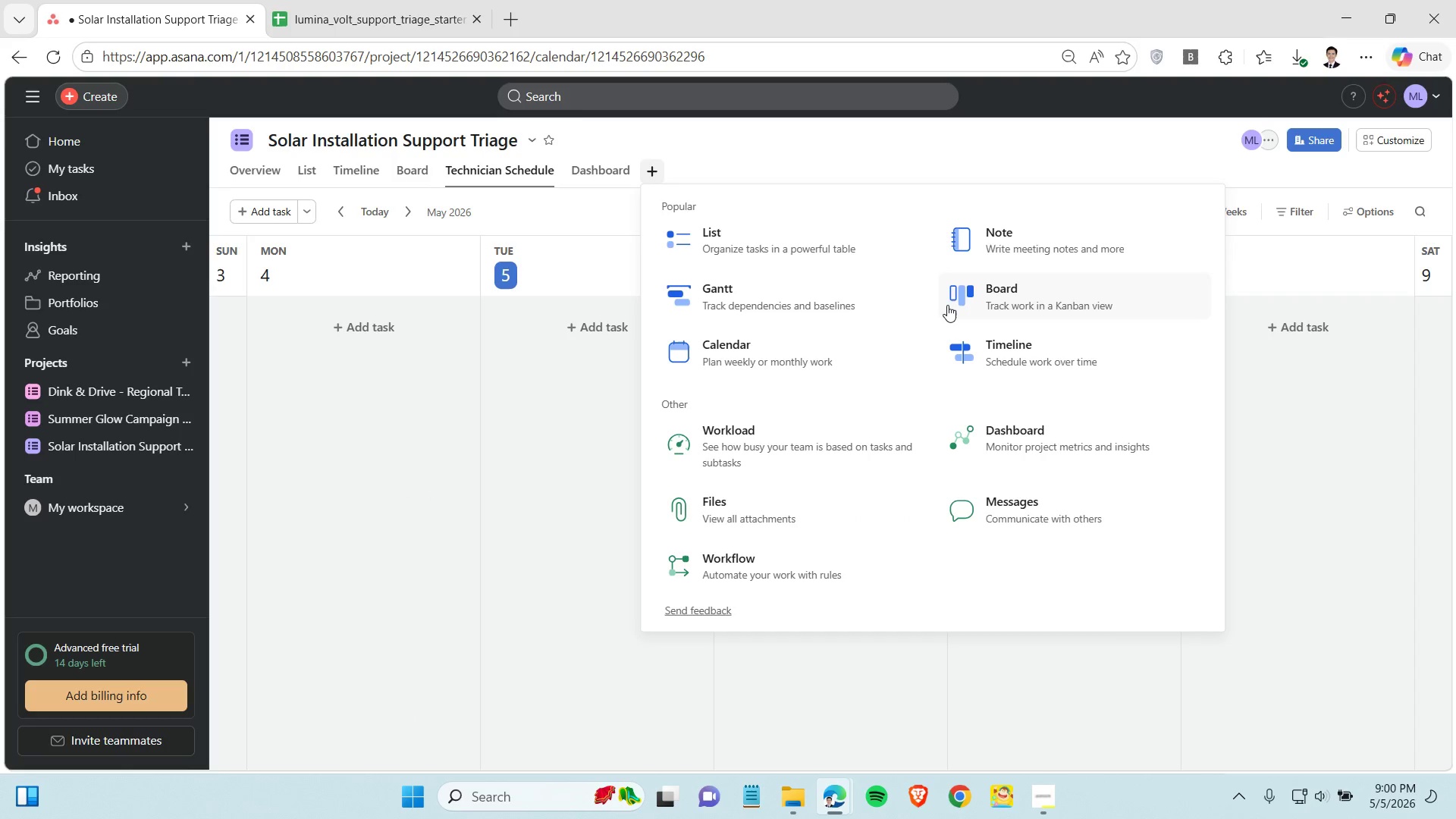 
left_click([772, 356])
 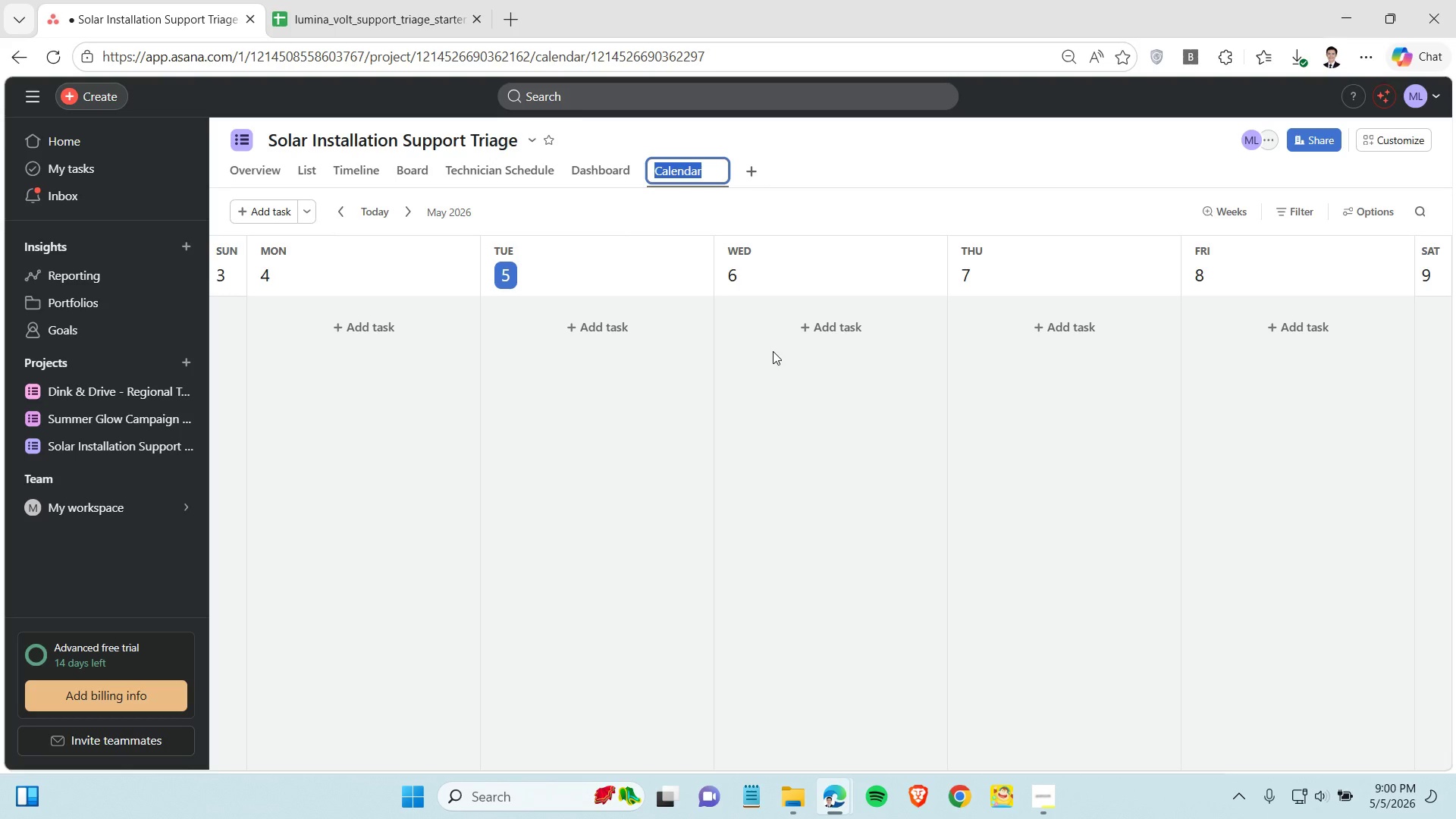 
left_click([773, 351])
 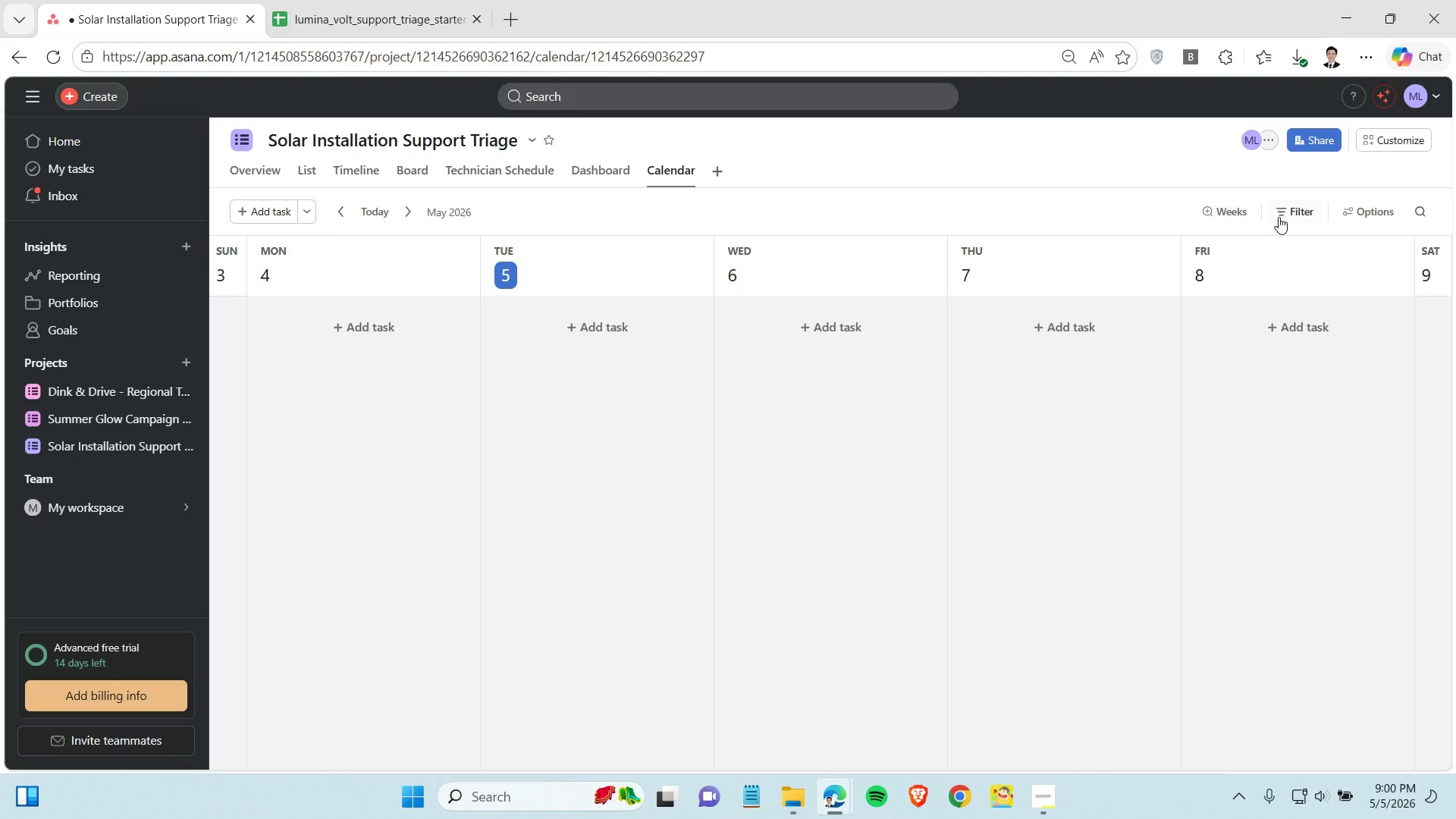 
left_click([1280, 216])
 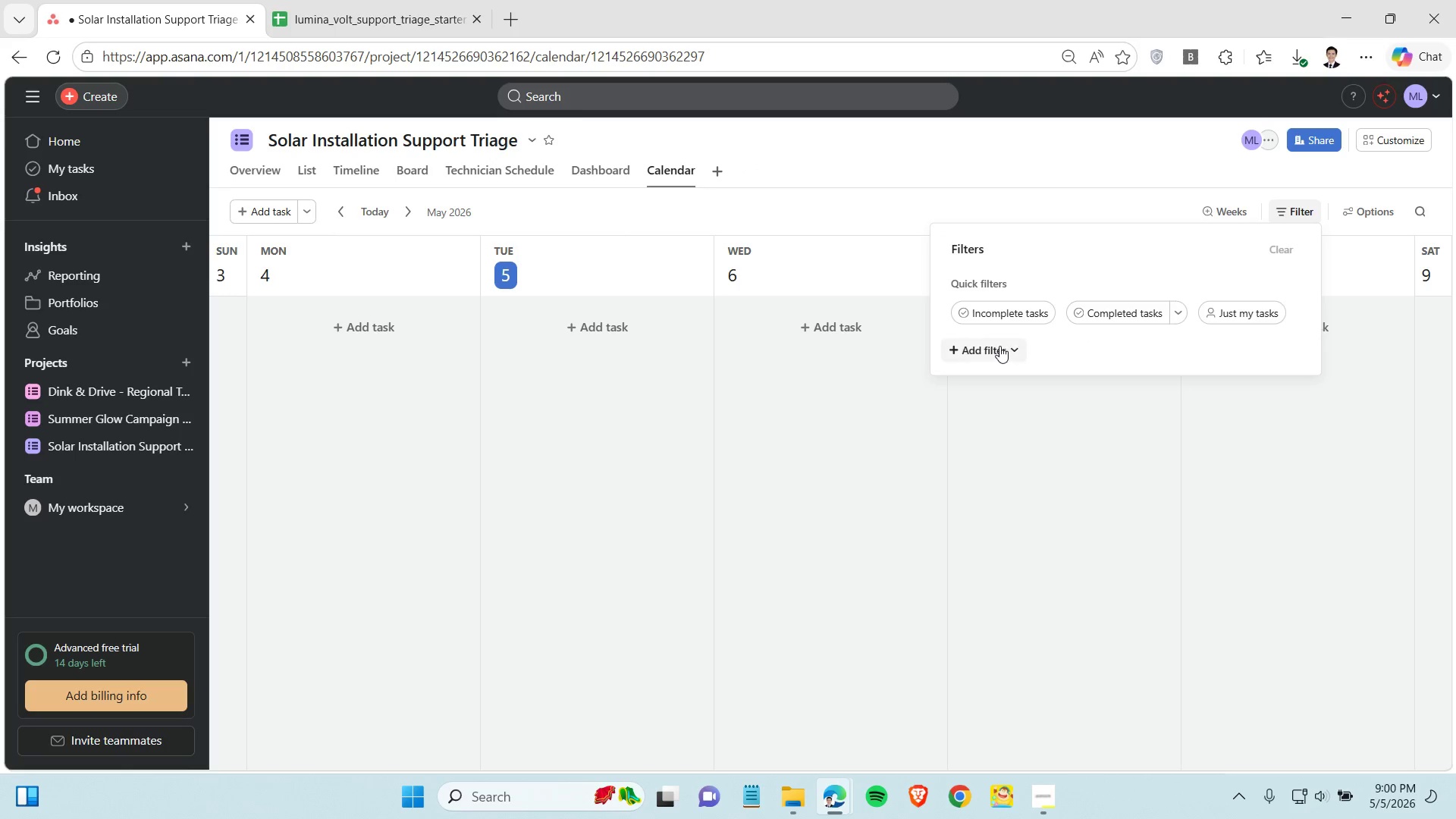 
left_click([999, 346])
 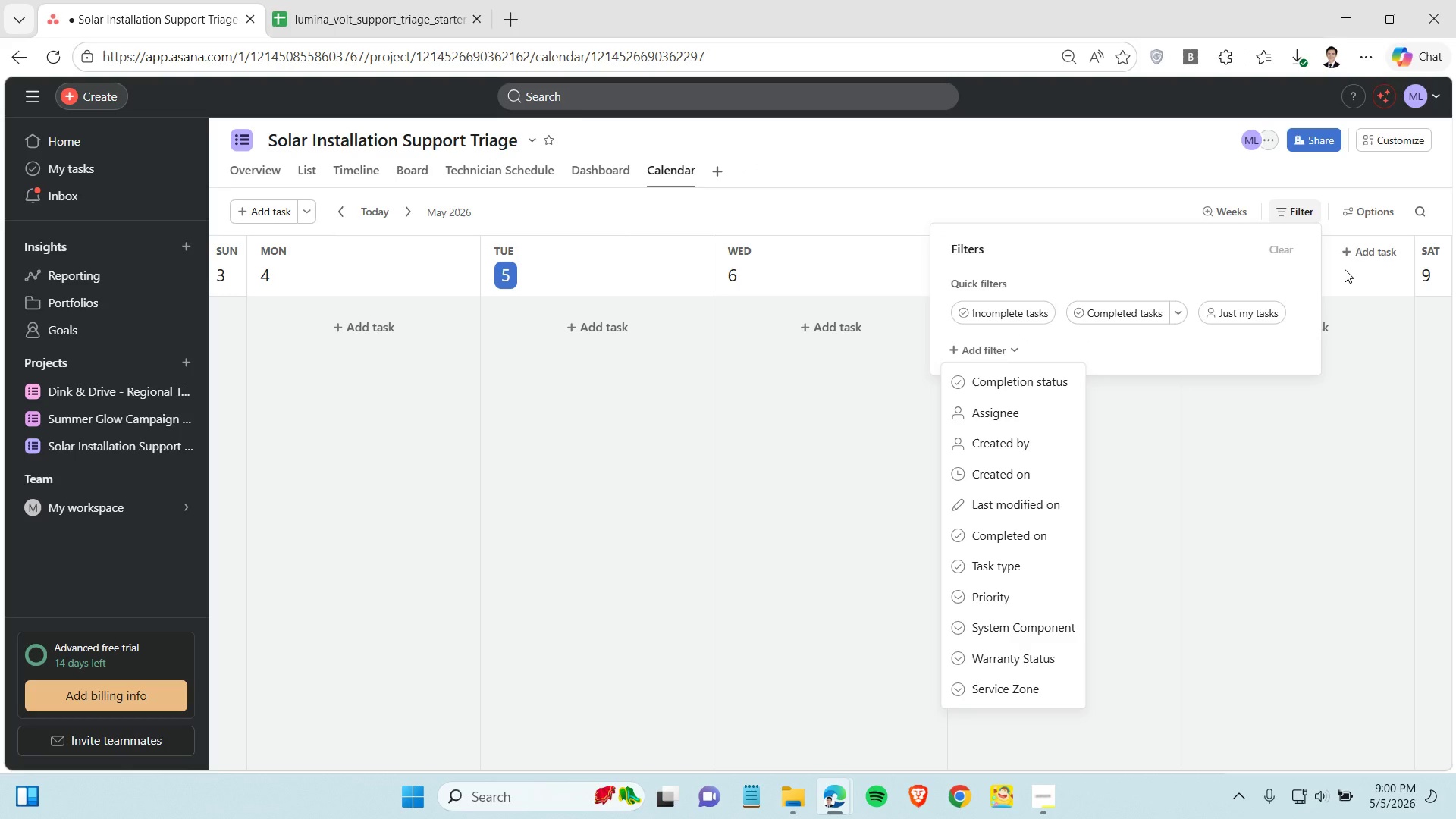 
wait(9.48)
 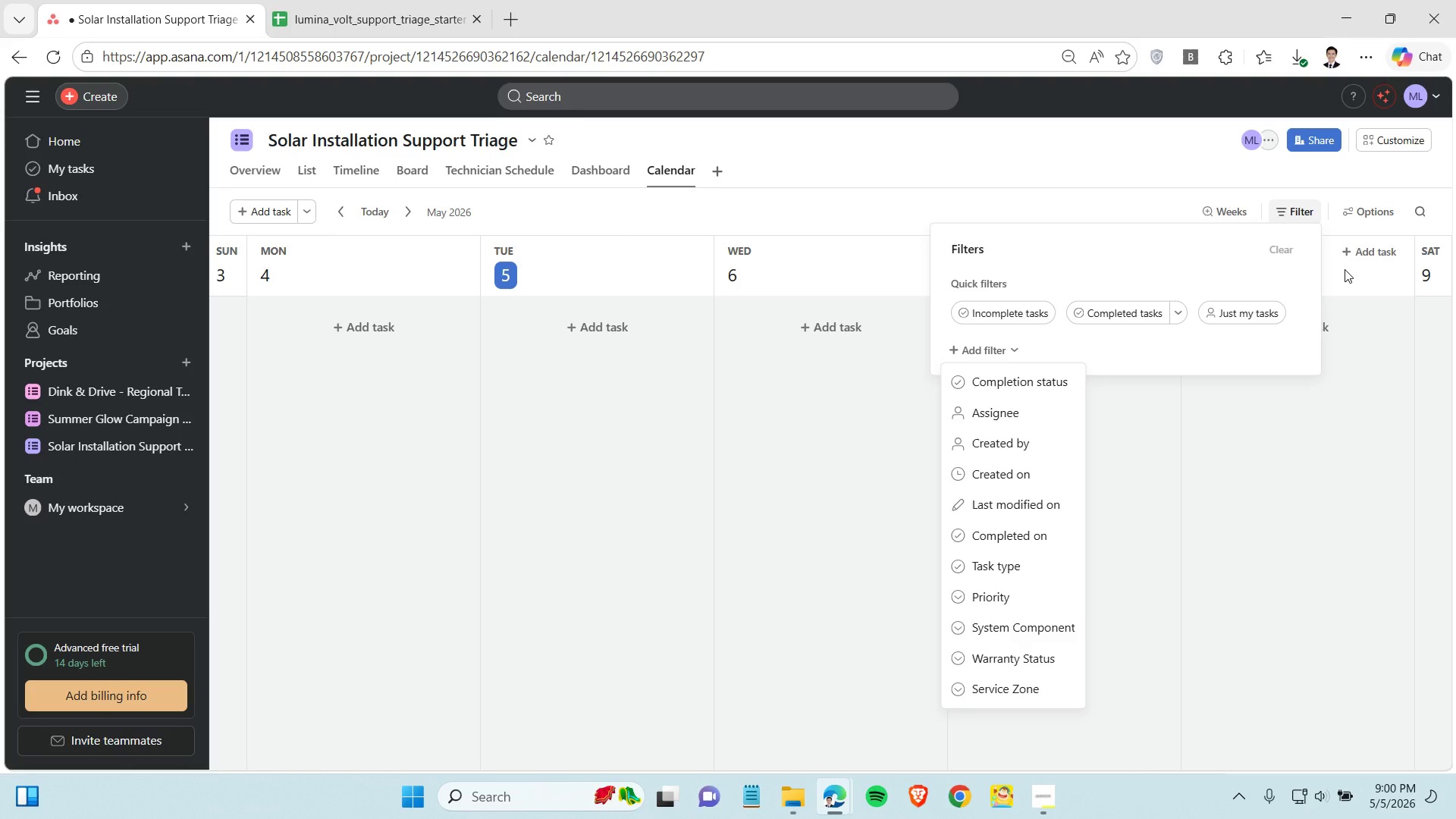 
left_click([1040, 570])
 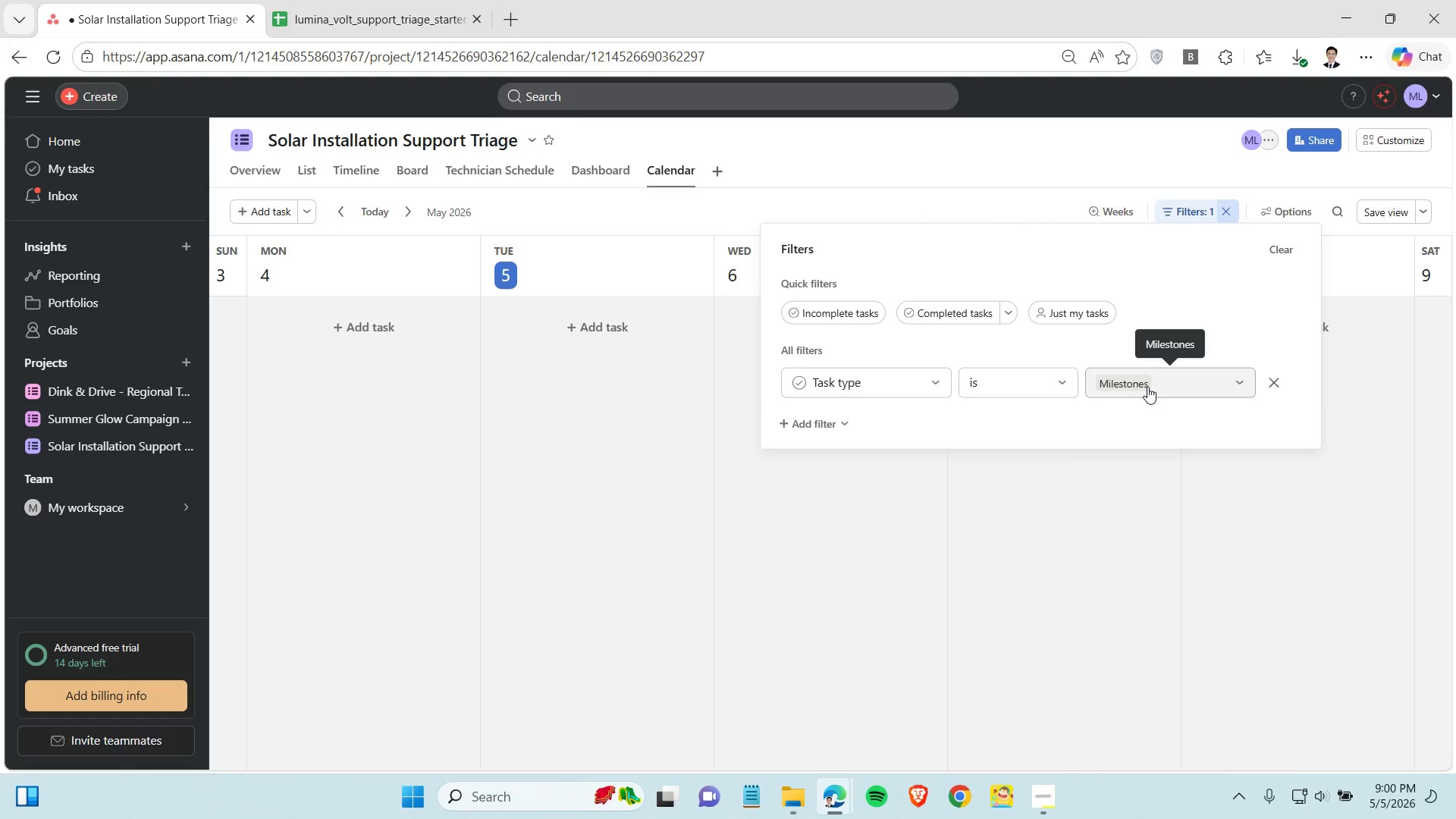 
left_click([1148, 387])
 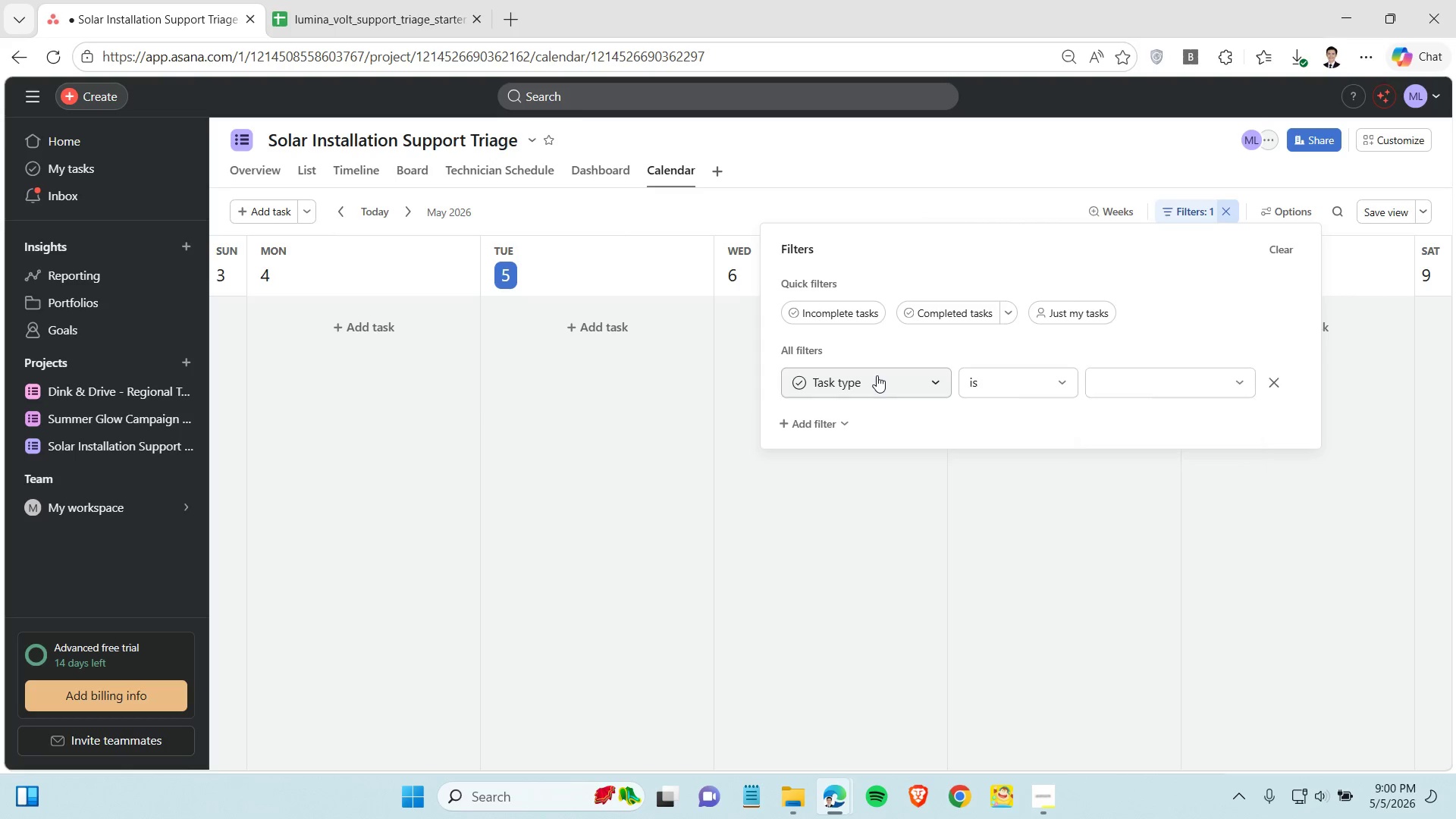 
left_click([877, 375])
 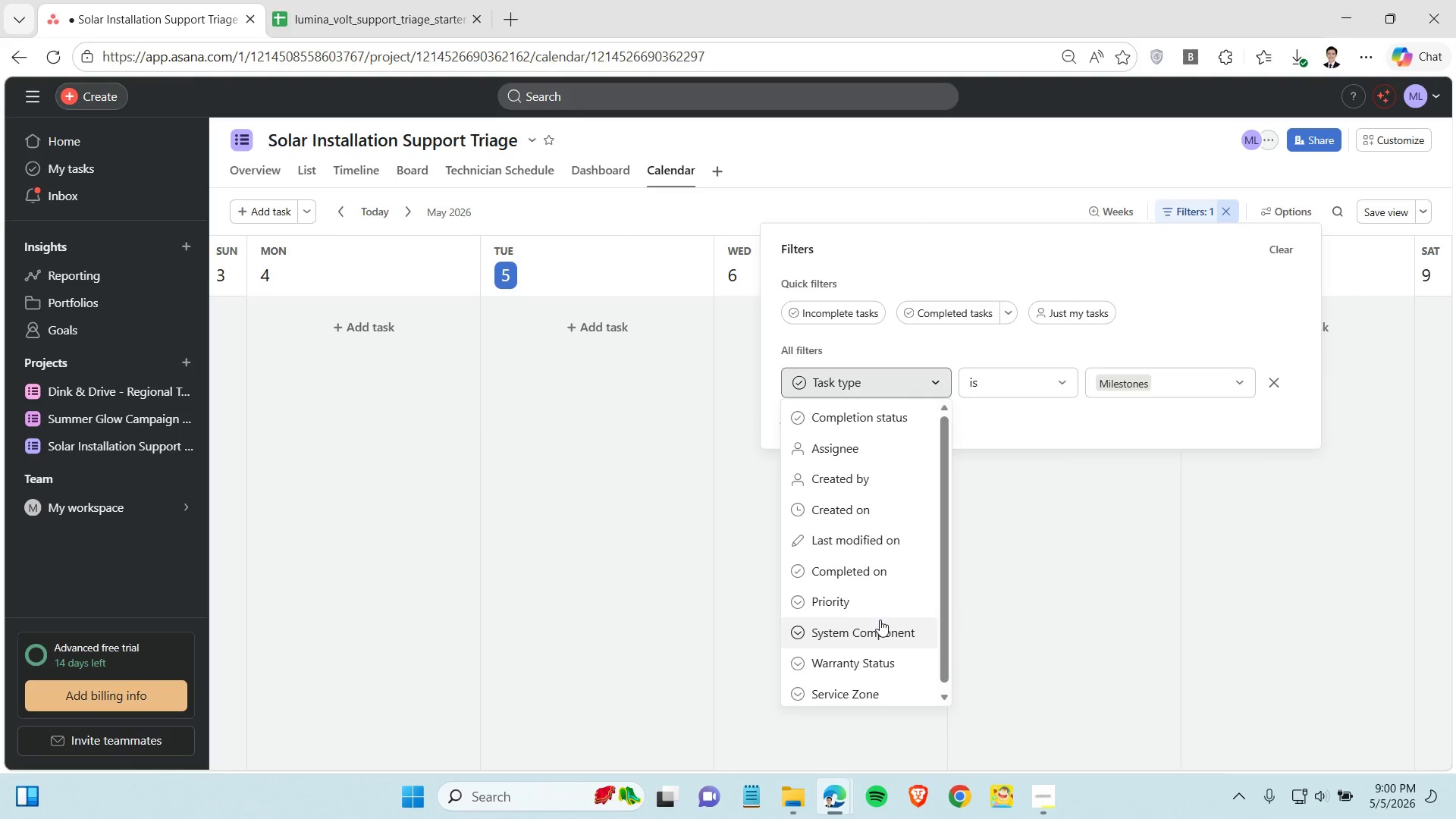 
left_click([877, 617])
 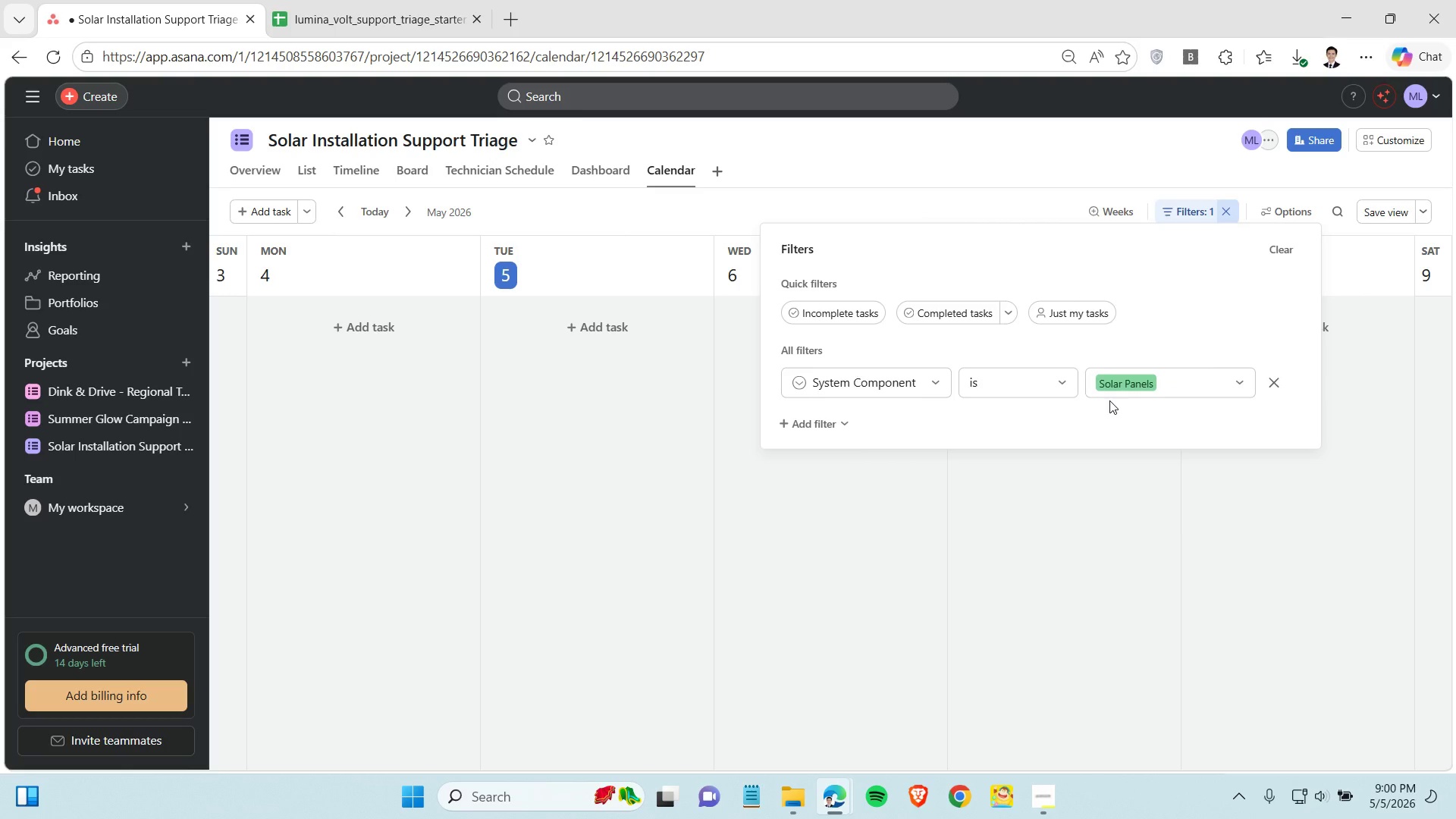 
scroll: coordinate [880, 620], scroll_direction: down, amount: 2.0
 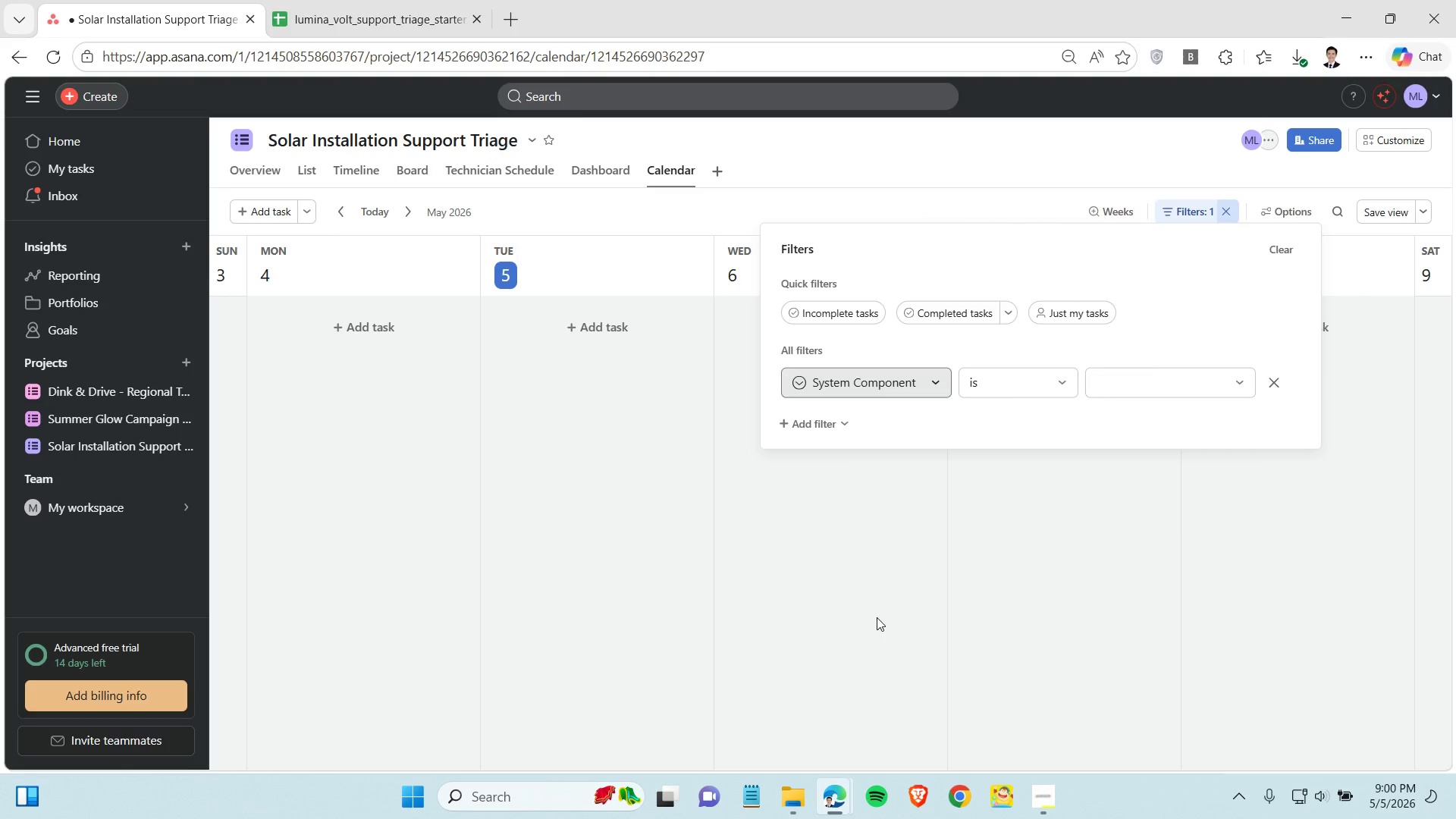 
left_click([1142, 385])
 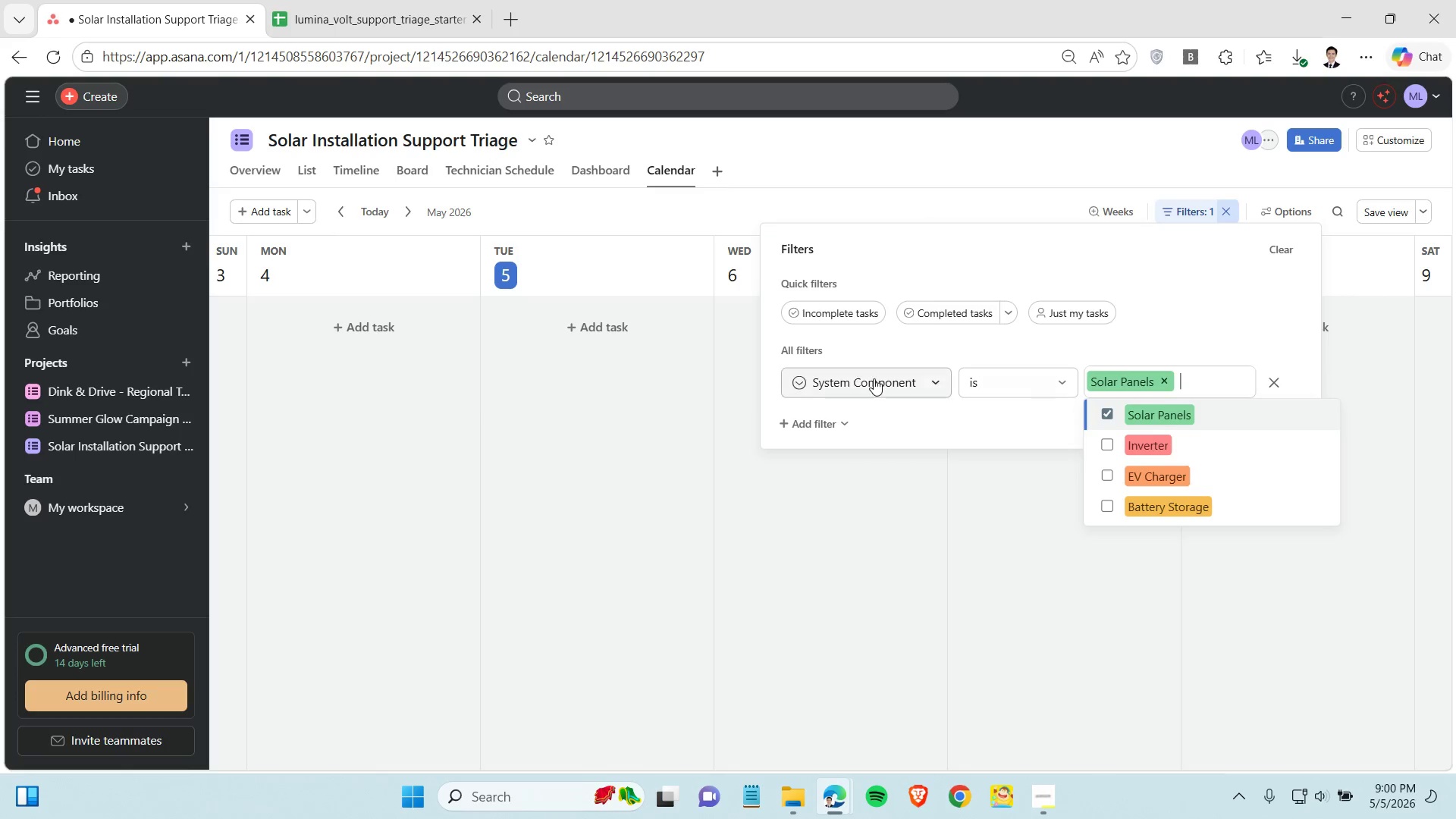 
left_click([870, 378])
 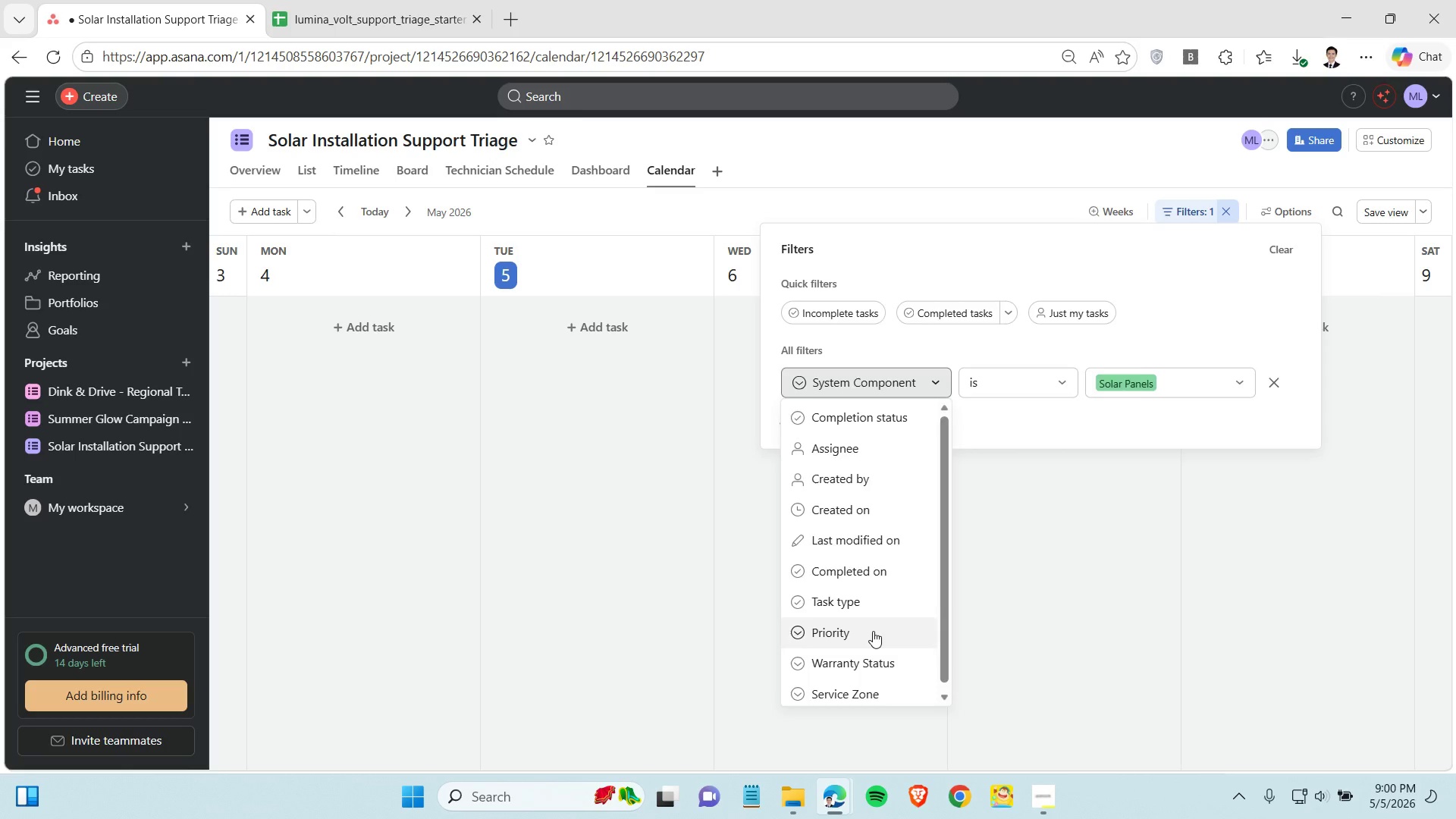 
left_click([873, 631])
 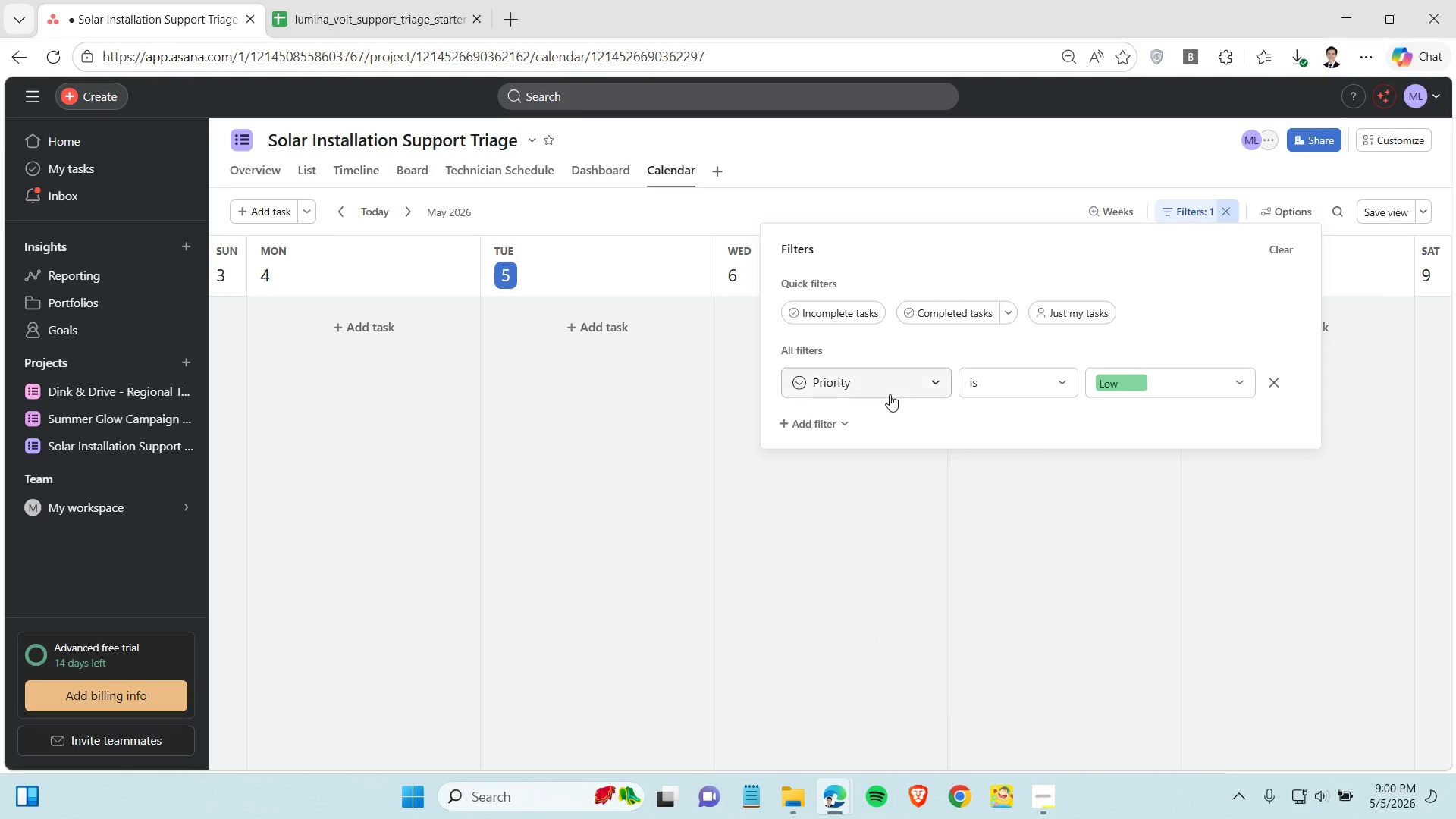 
left_click([890, 394])
 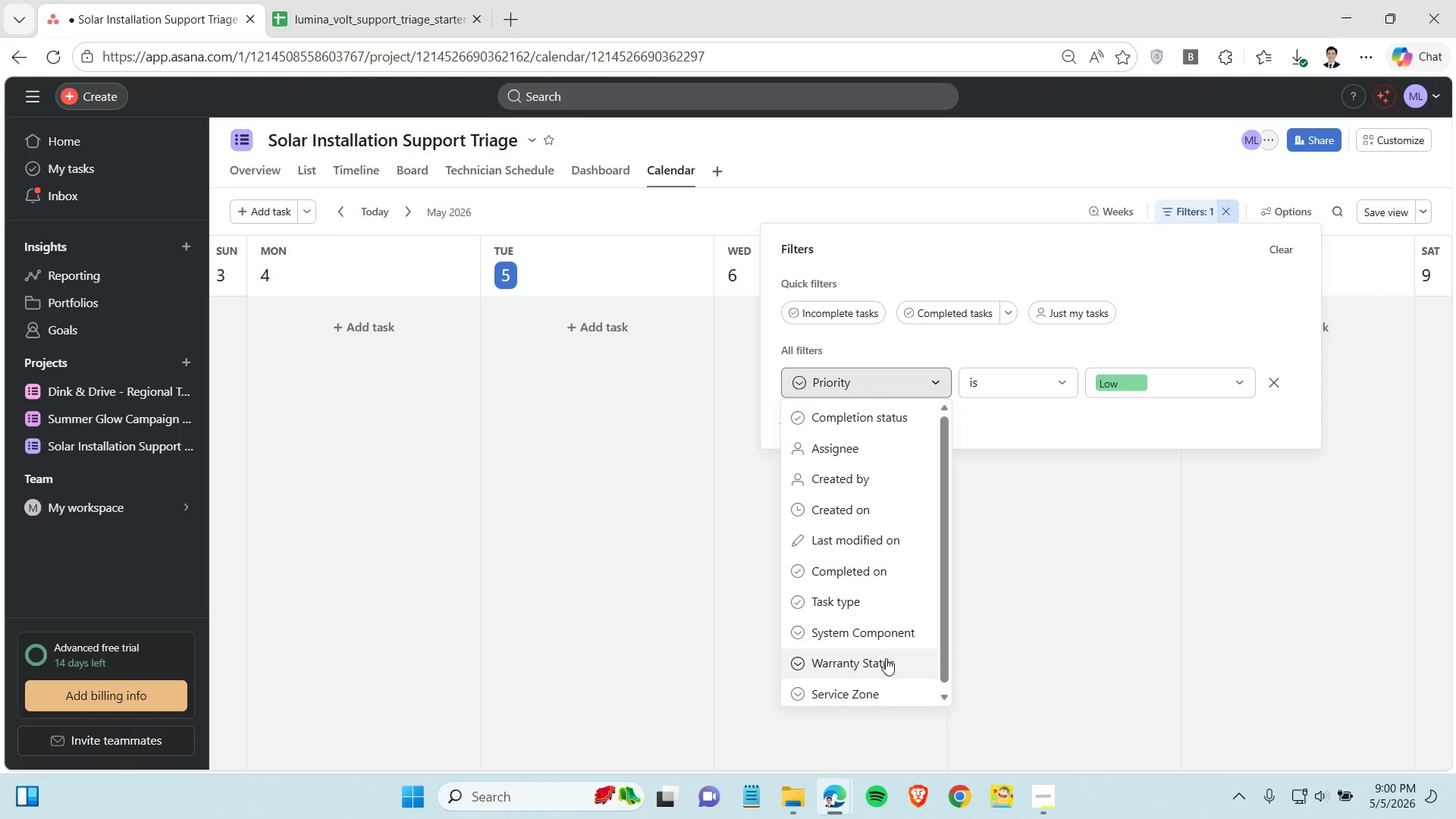 
left_click([886, 658])
 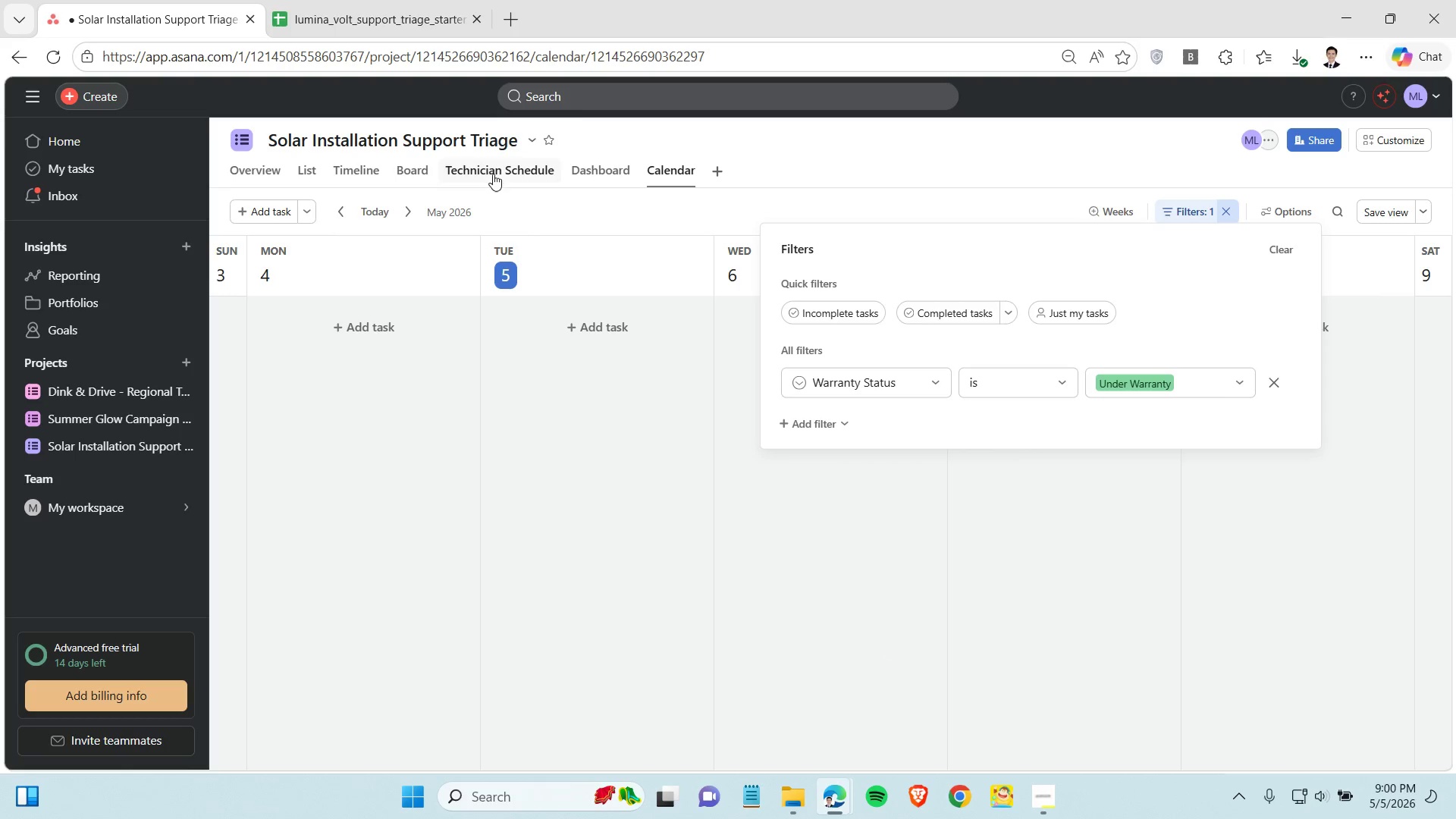 
left_click([426, 180])
 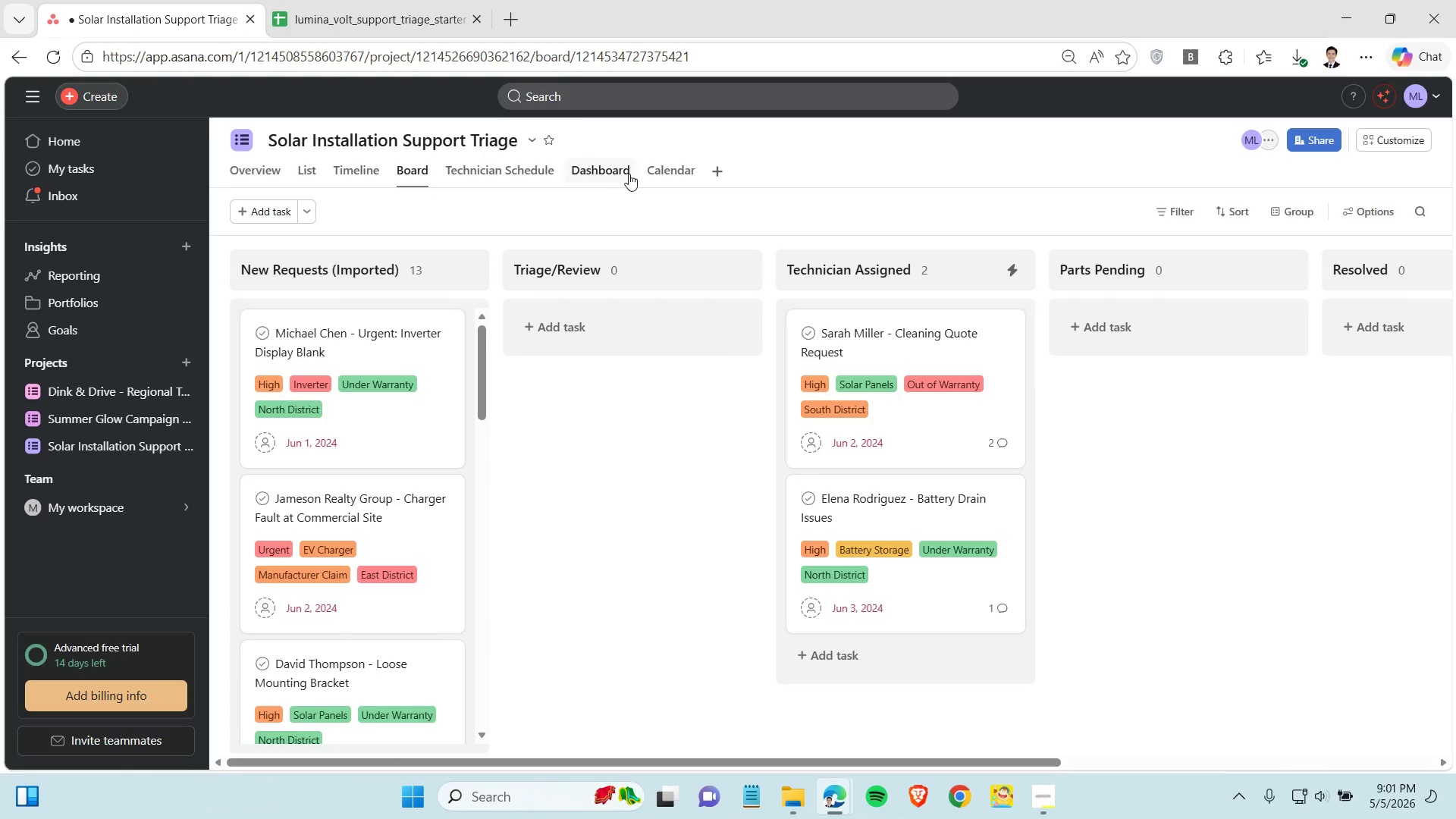 
left_click([670, 168])
 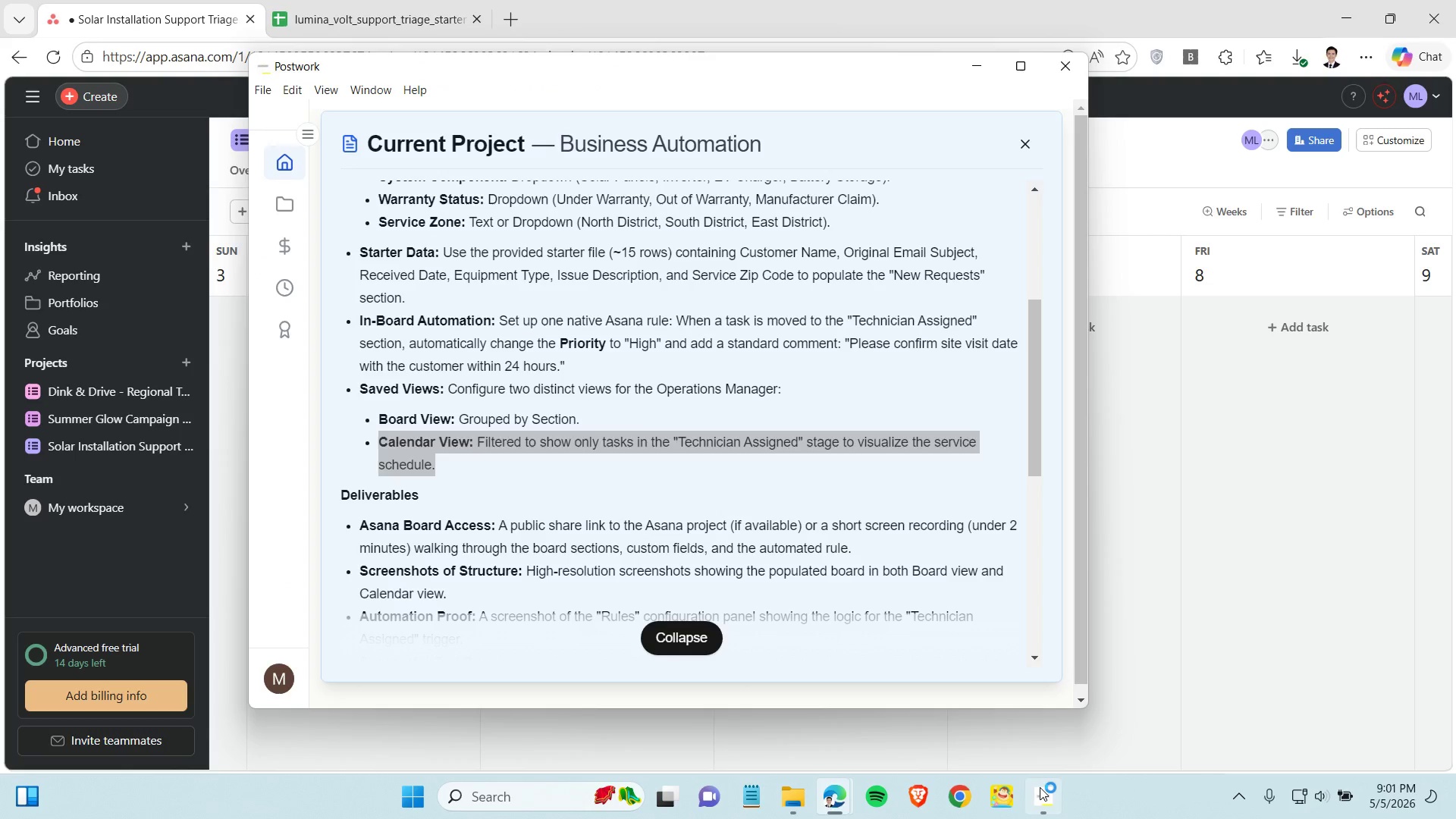 
left_click([1034, 791])